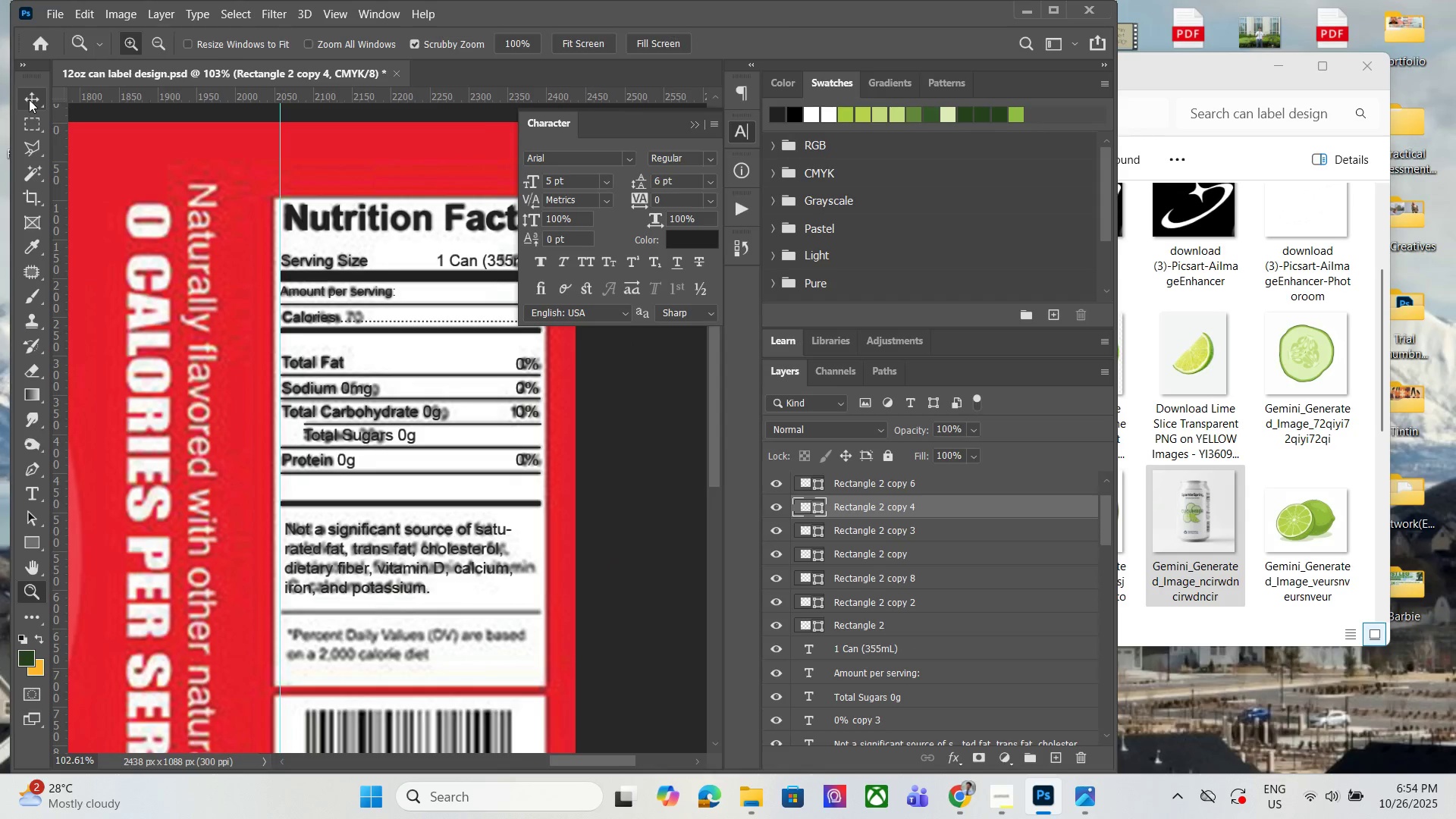 
scroll: coordinate [940, 561], scroll_direction: up, amount: 5.0
 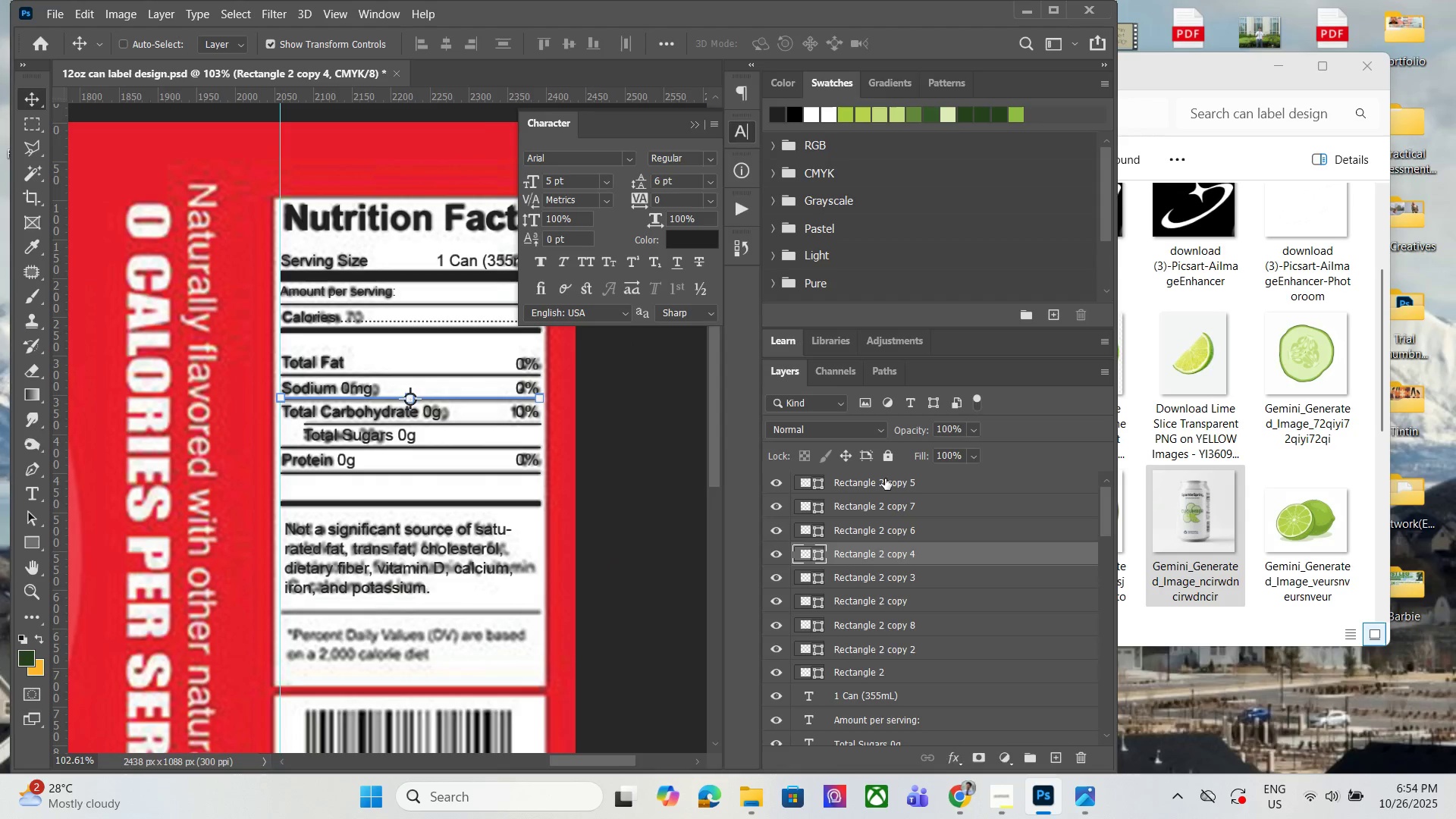 
left_click([885, 479])
 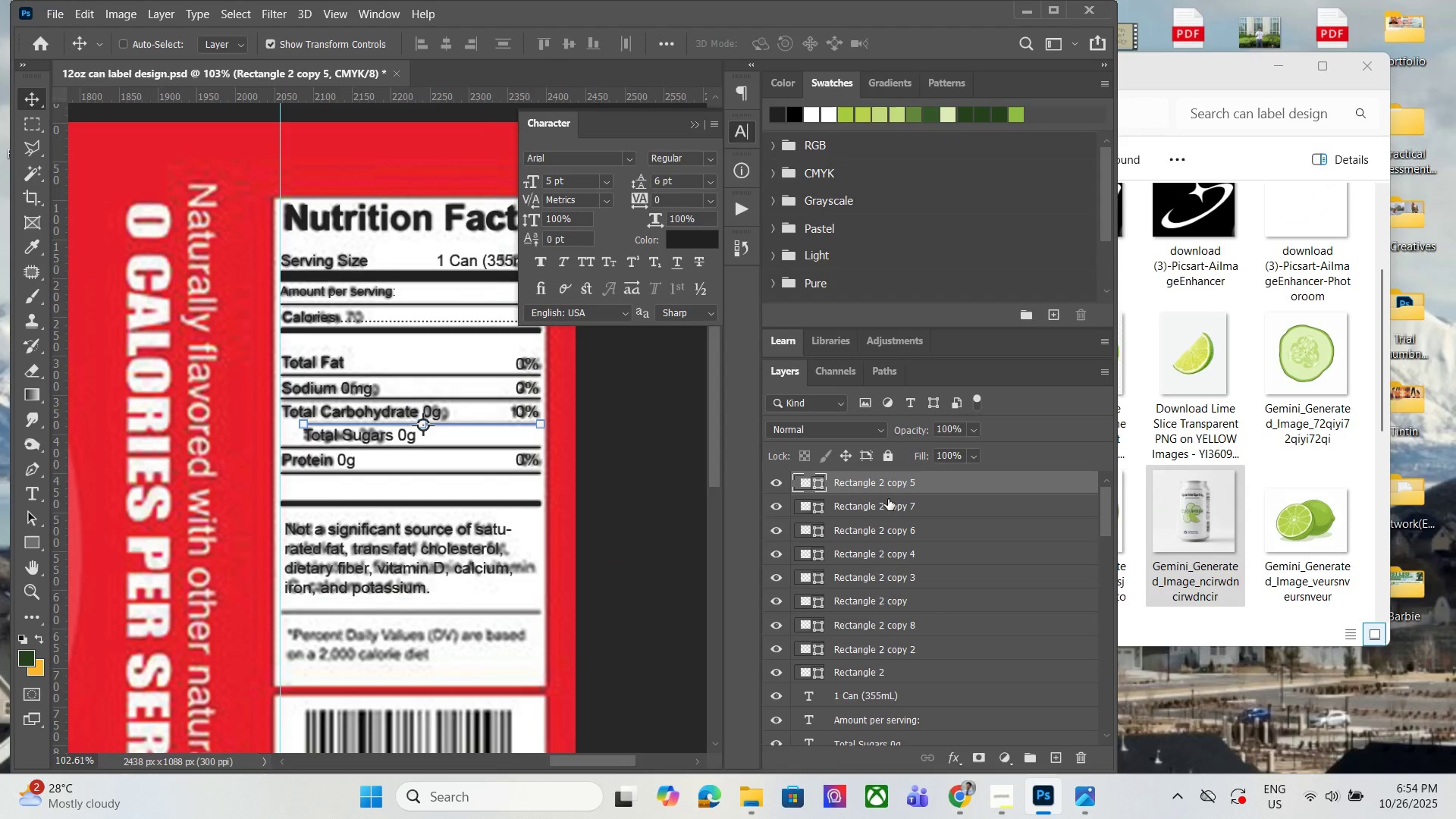 
left_click([888, 499])
 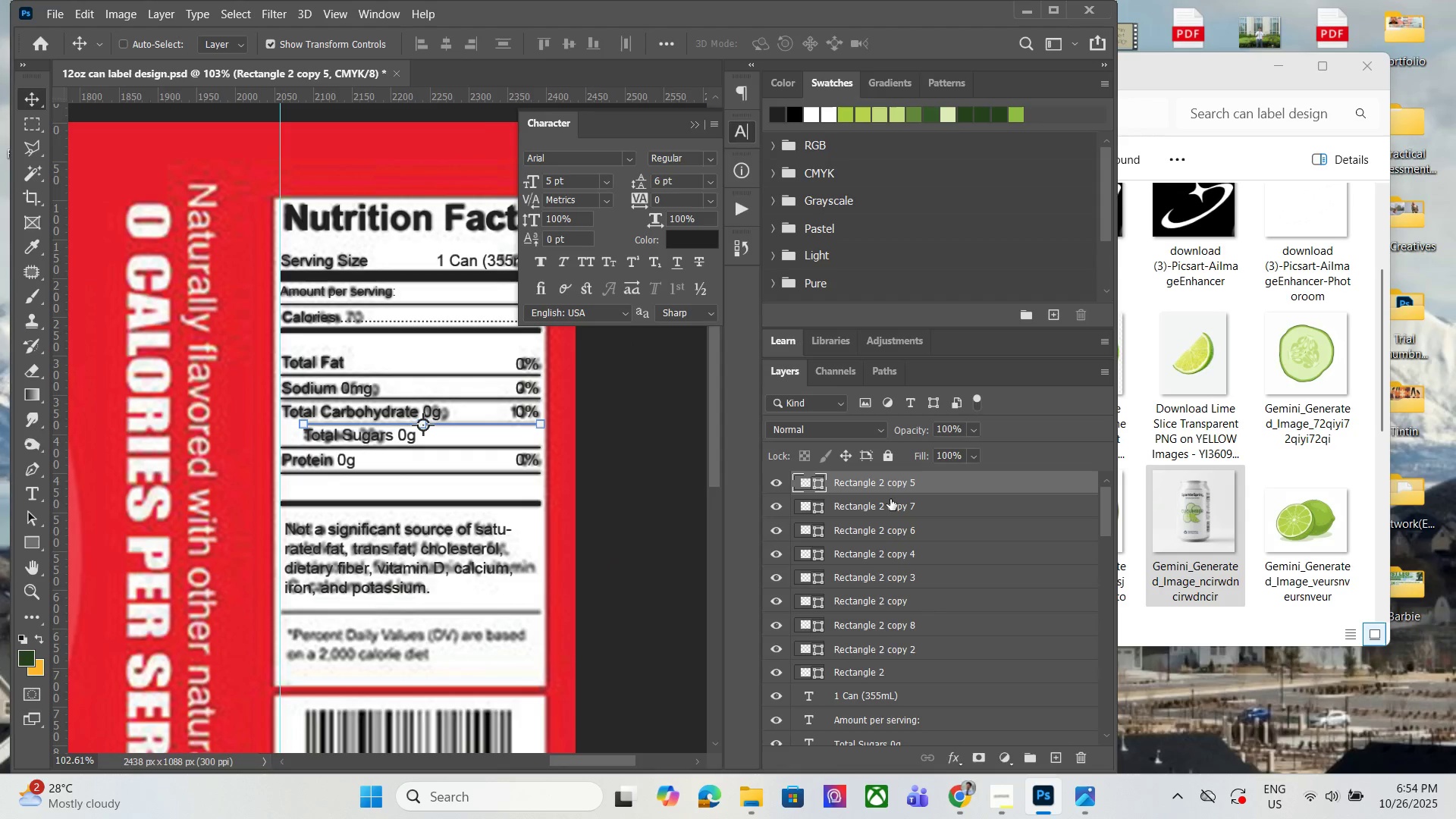 
left_click([890, 500])
 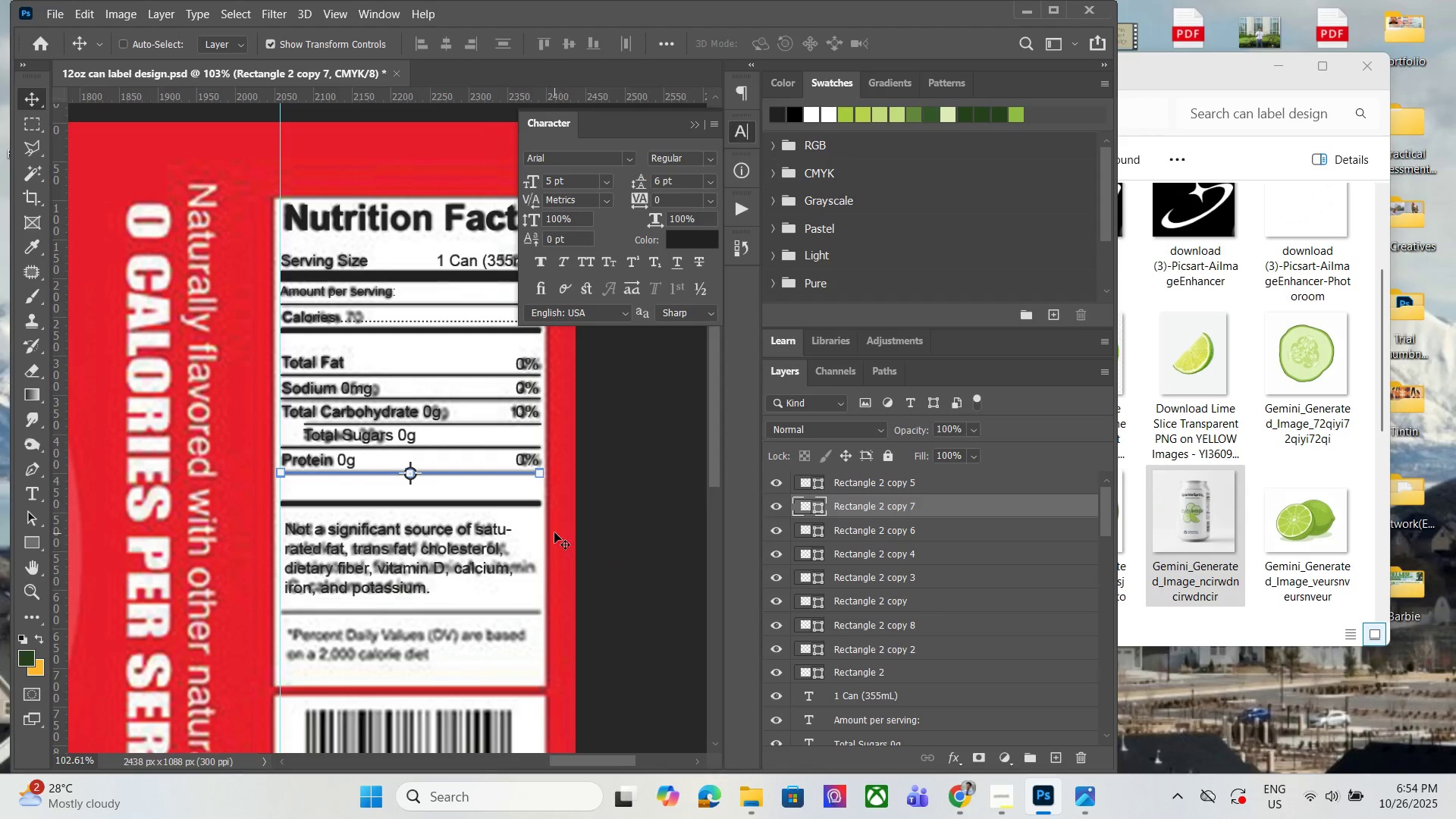 
key(Control+J)
 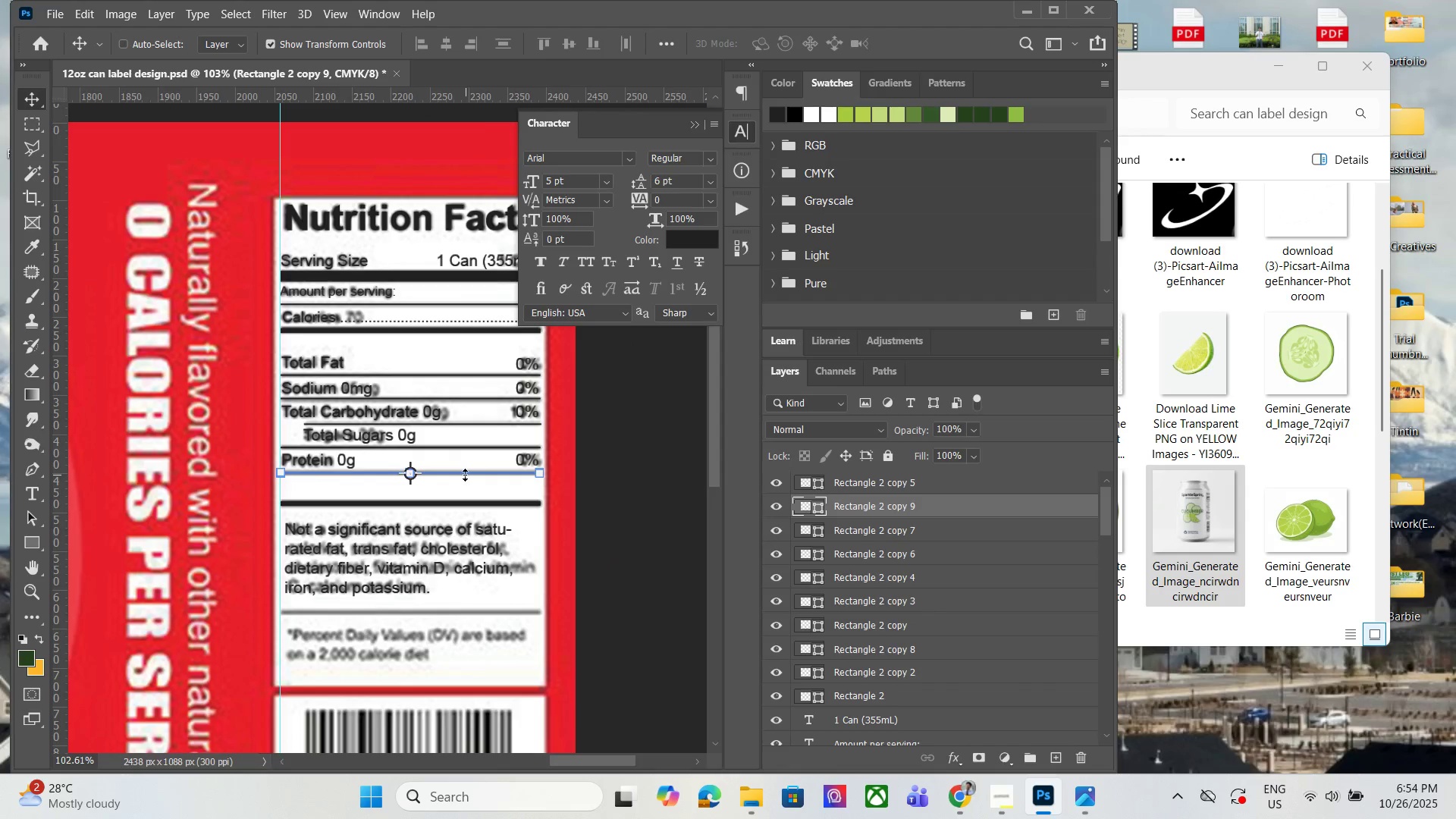 
left_click_drag(start_coordinate=[465, 472], to_coordinate=[466, 615])
 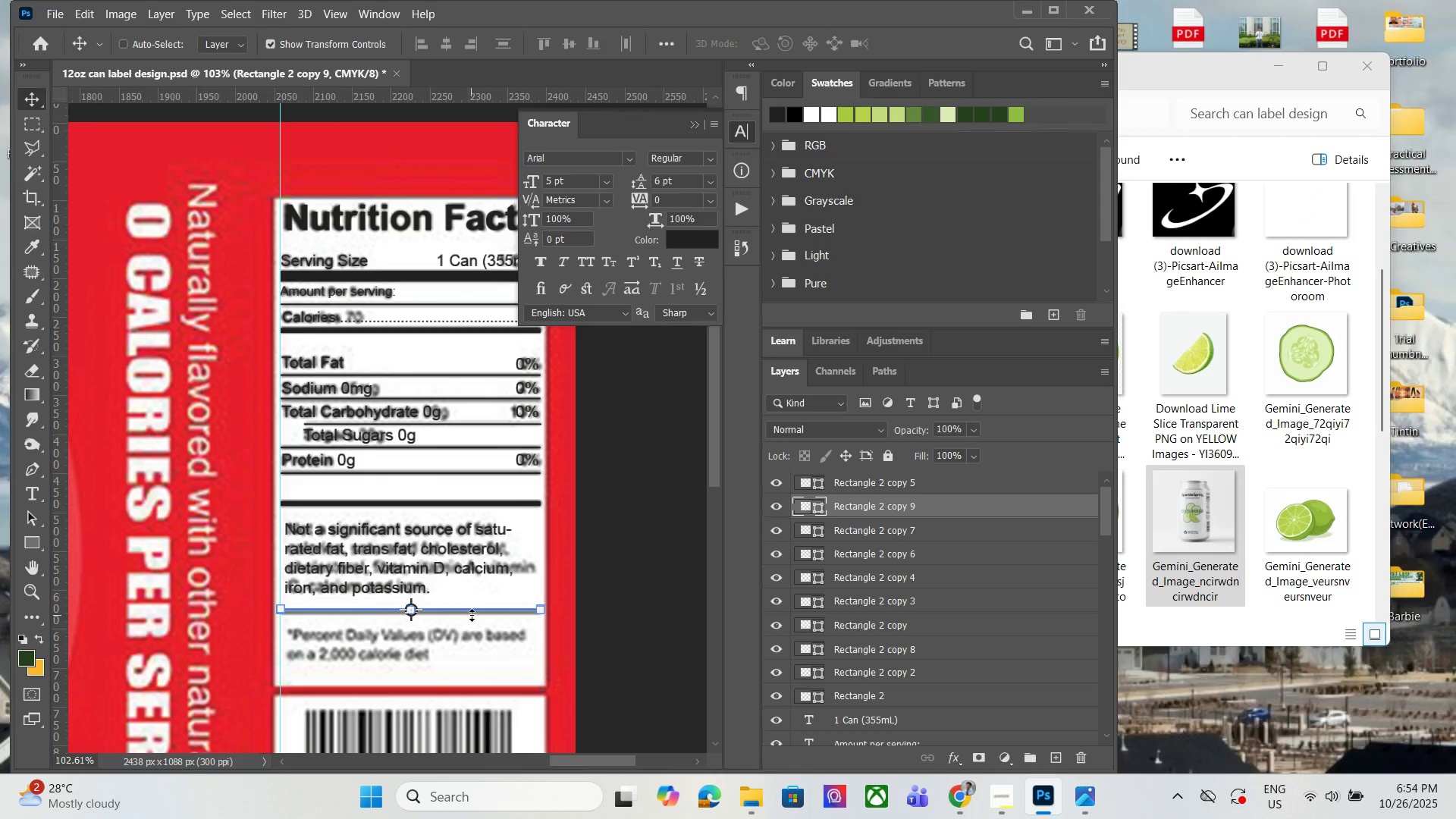 
key(ArrowDown)
 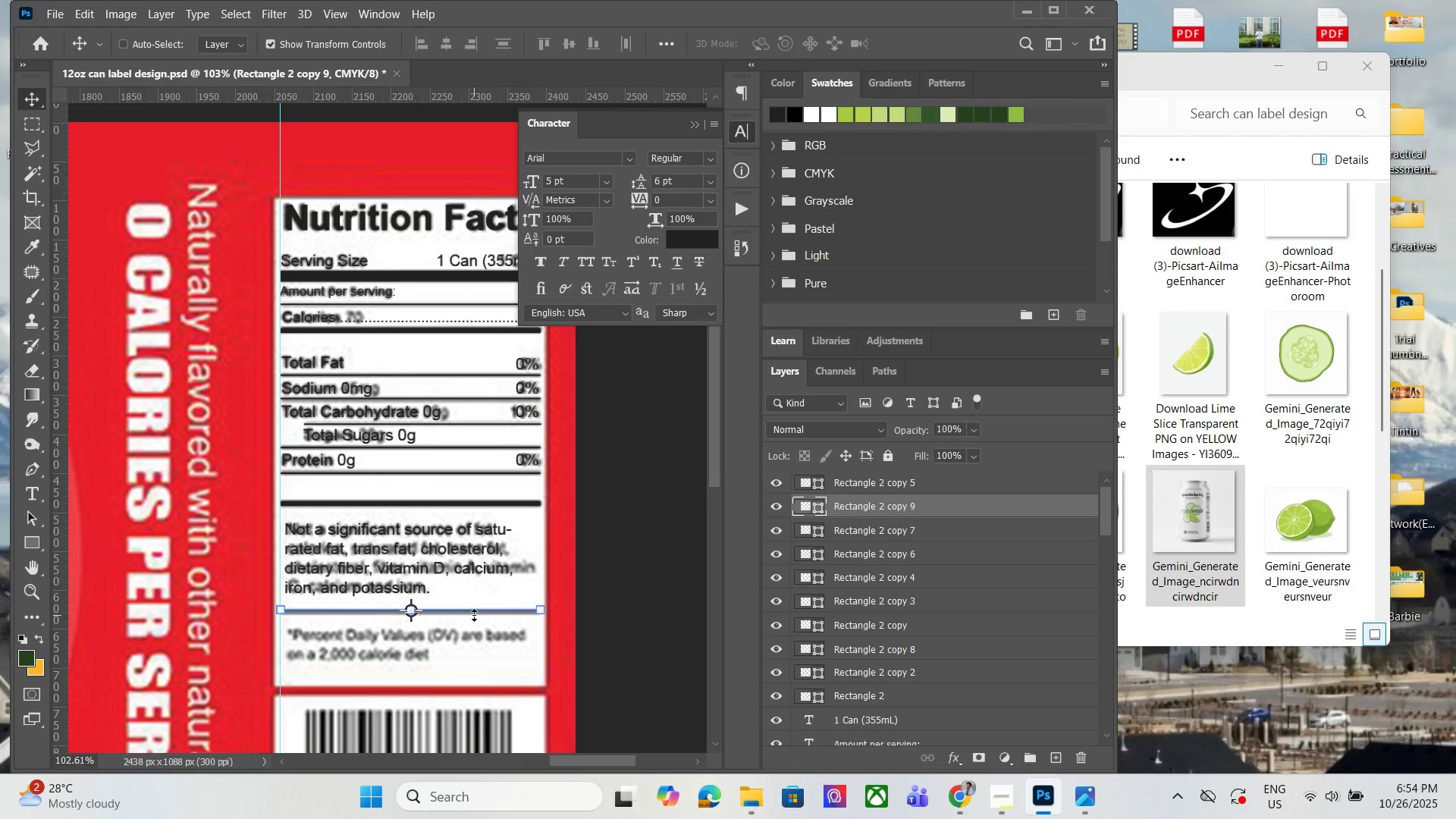 
key(ArrowDown)
 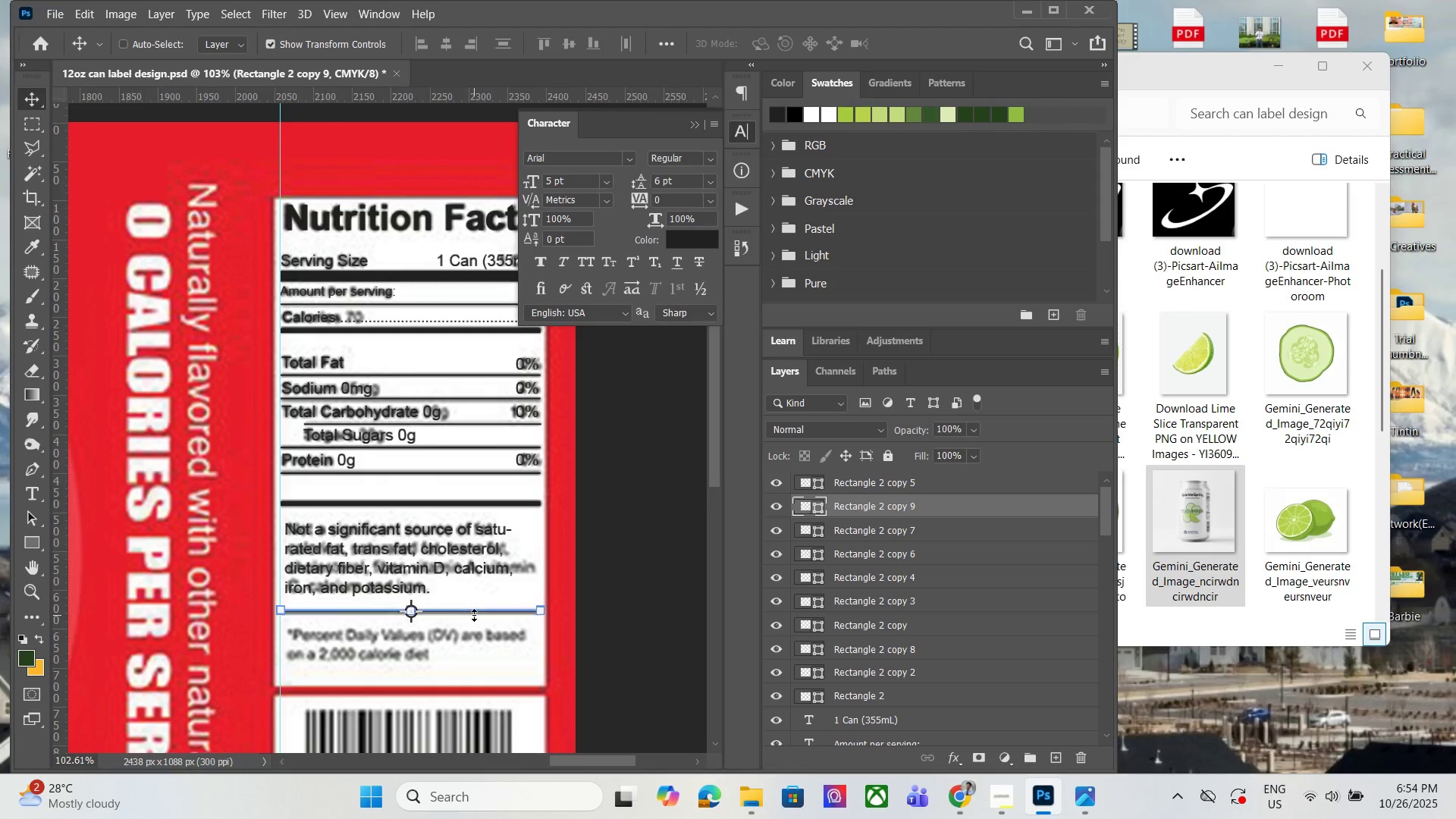 
key(ArrowDown)
 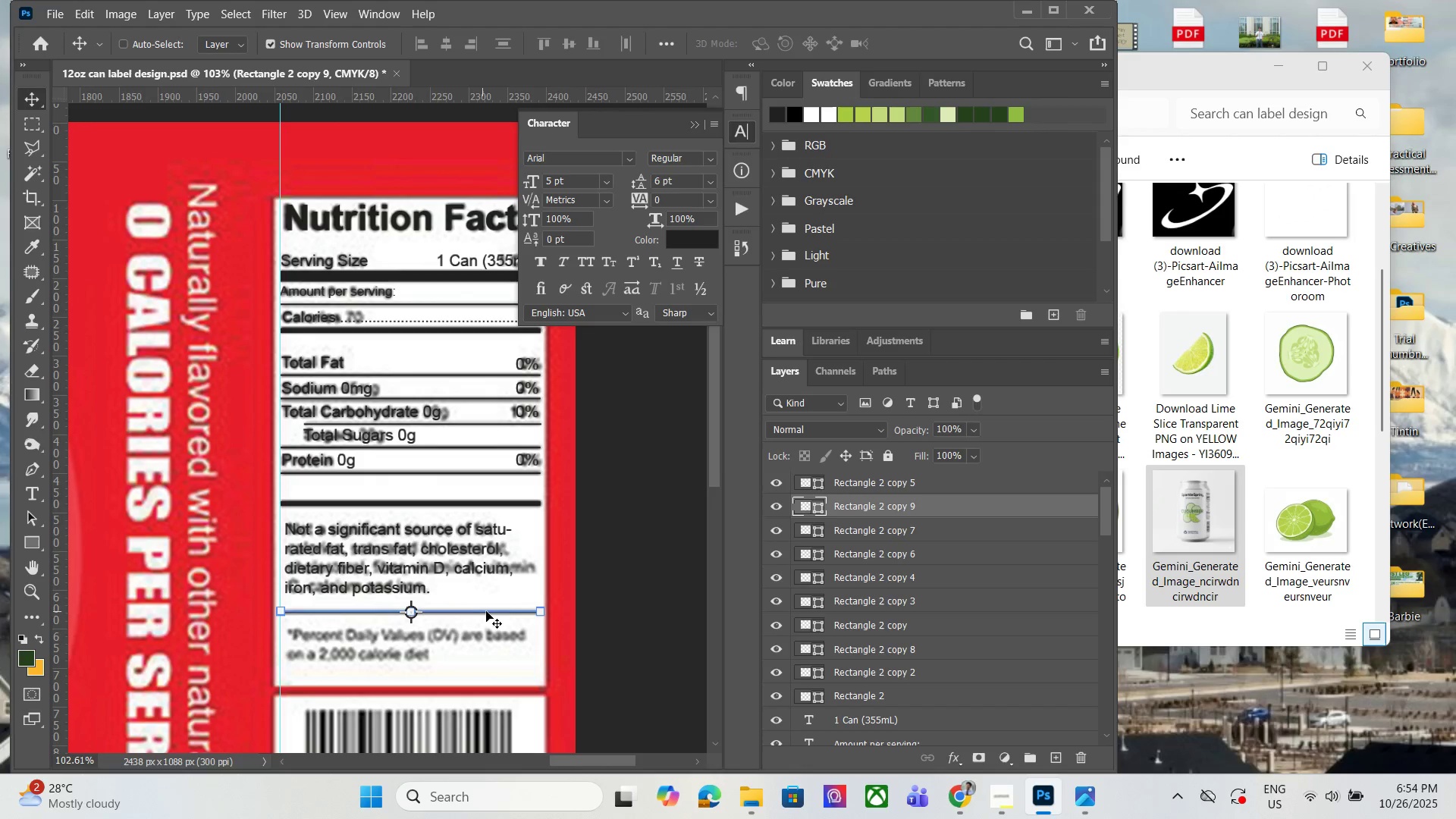 
key(ArrowRight)
 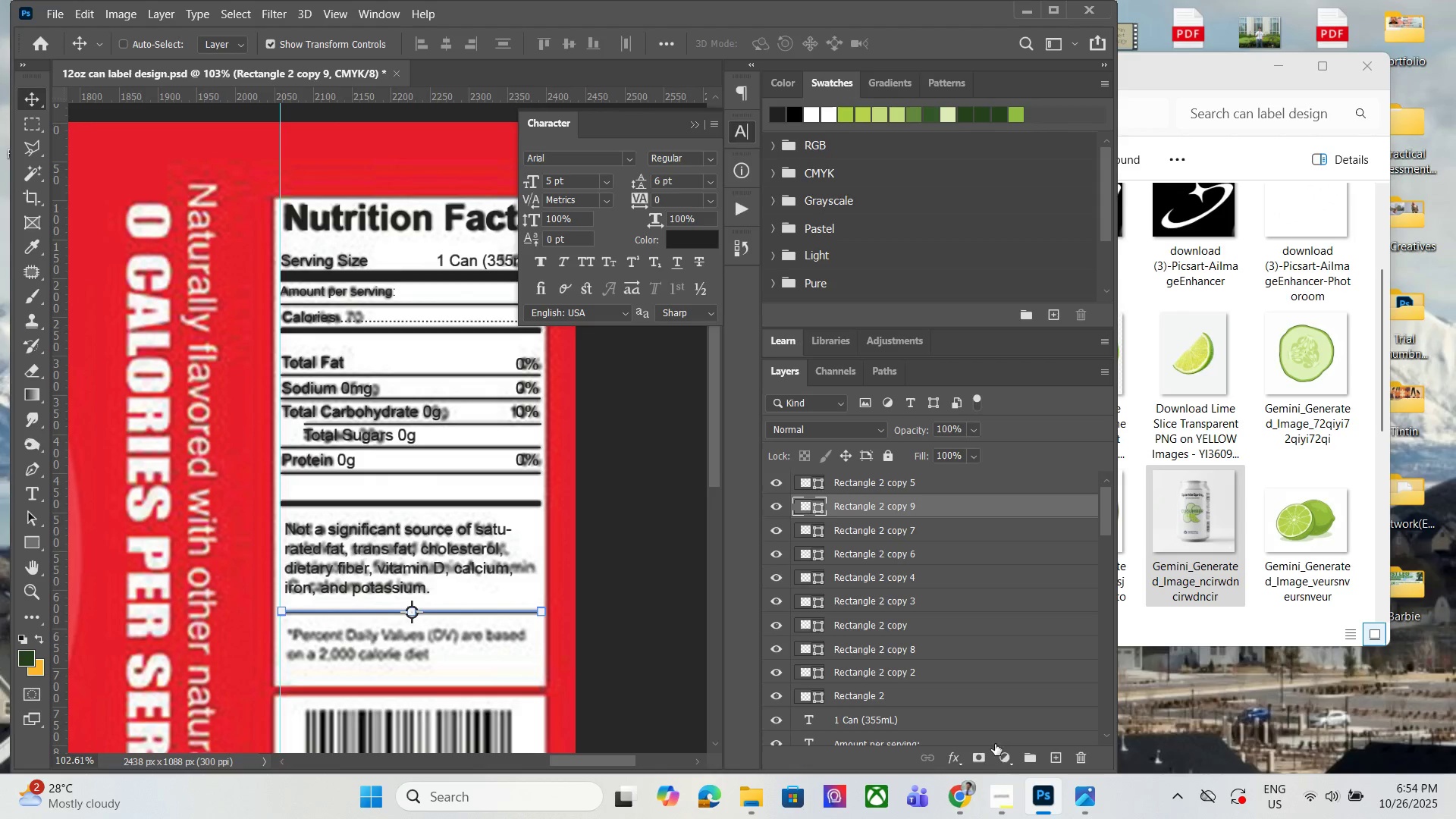 
key(ArrowLeft)
 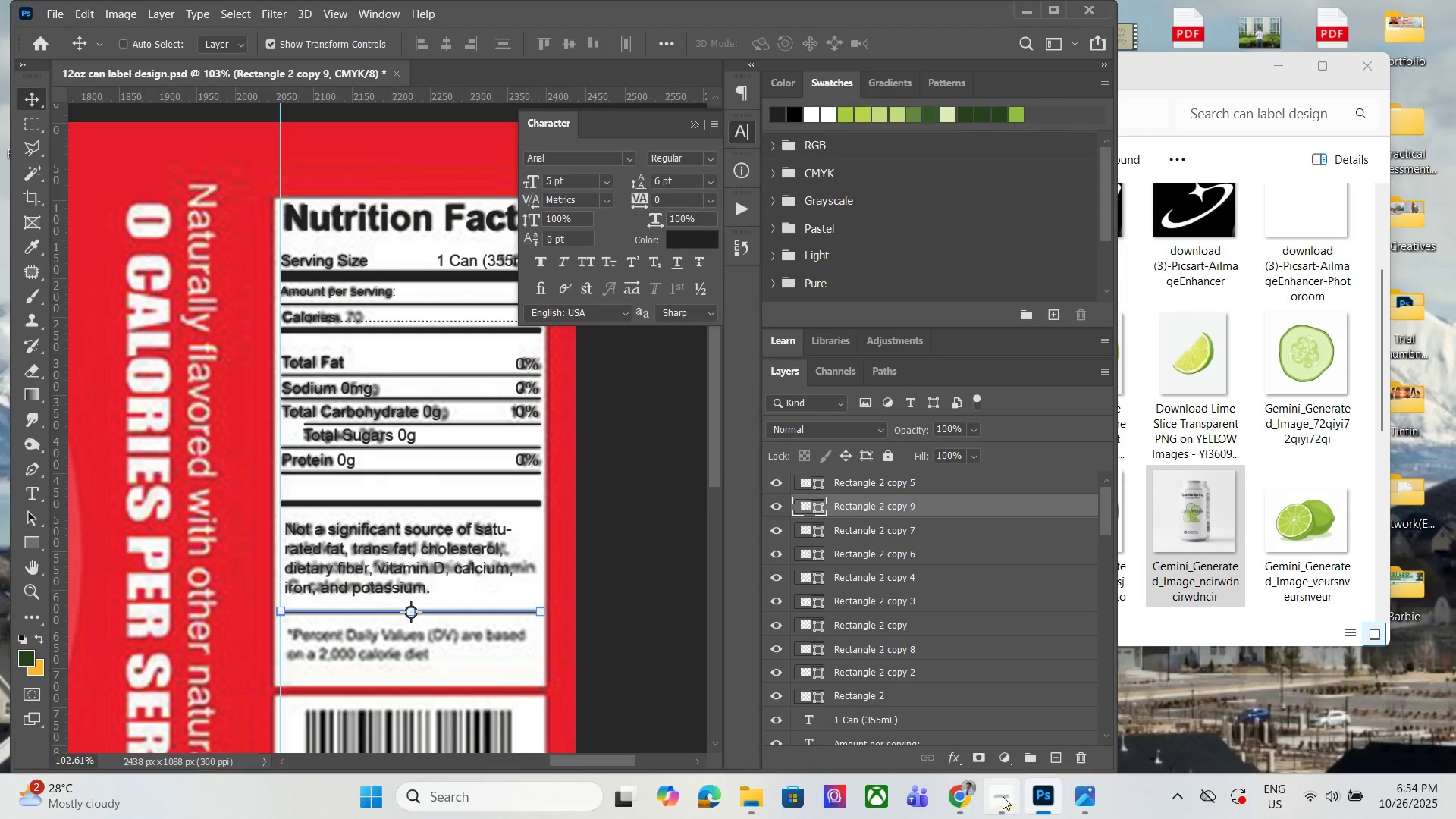 
left_click([1003, 796])